 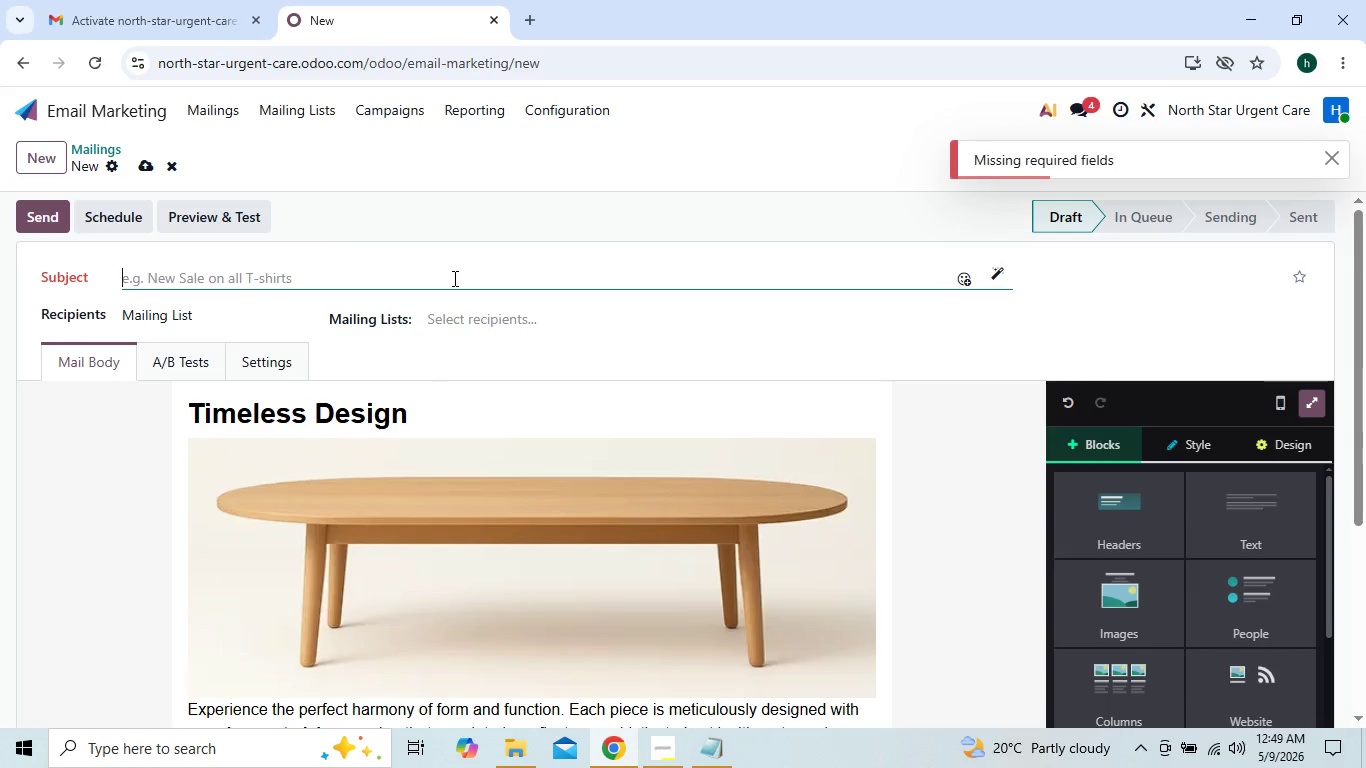 
type(How One Man)
 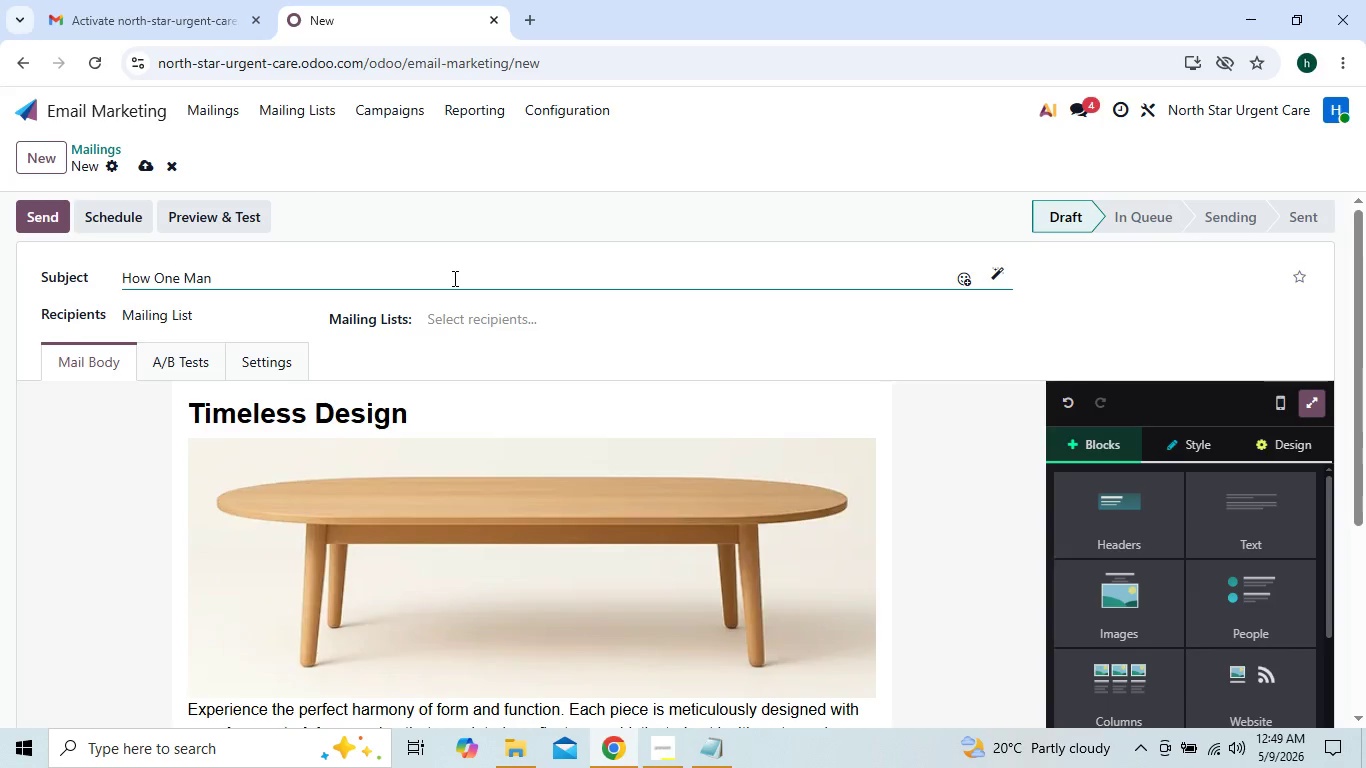 
type(ufac)
key(Backspace)
key(Backspace)
type(f)
key(Backspace)
type(ac)
 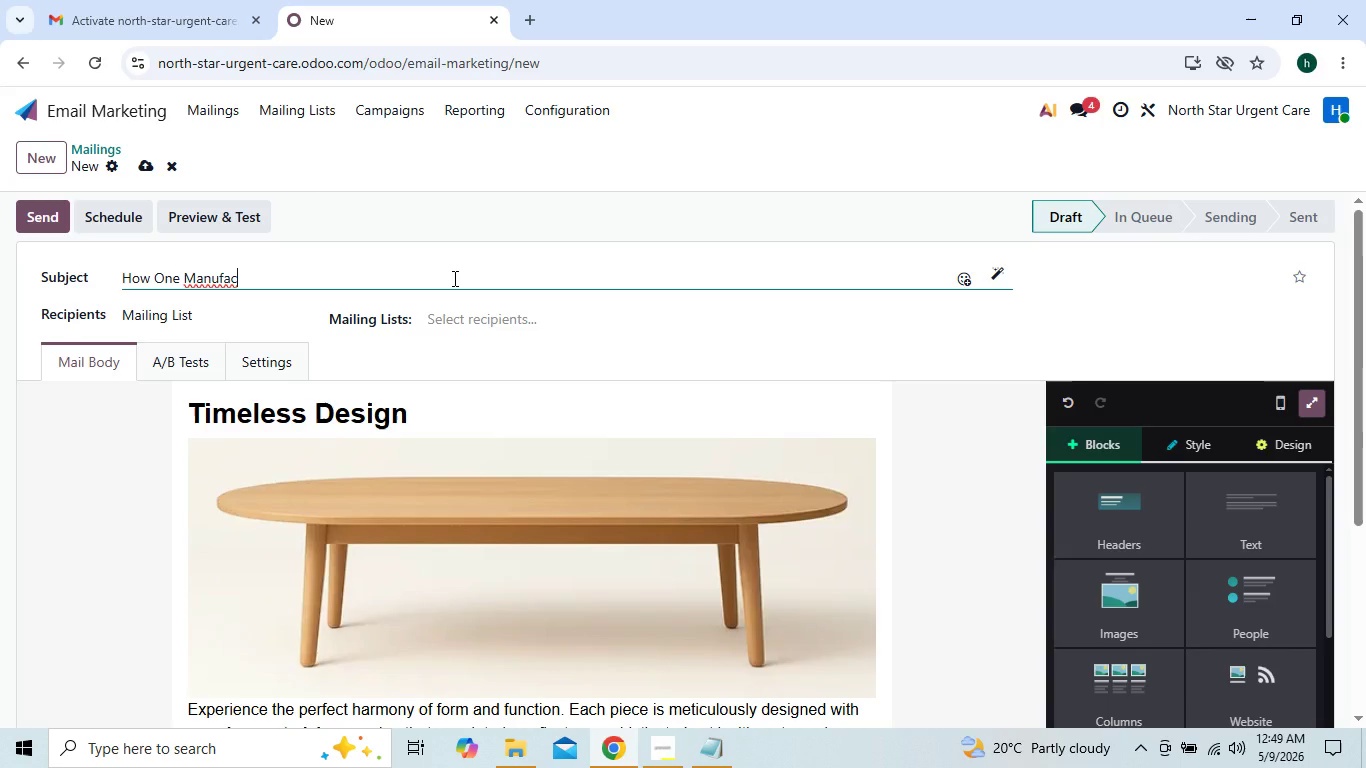 
type(turing Firm )
 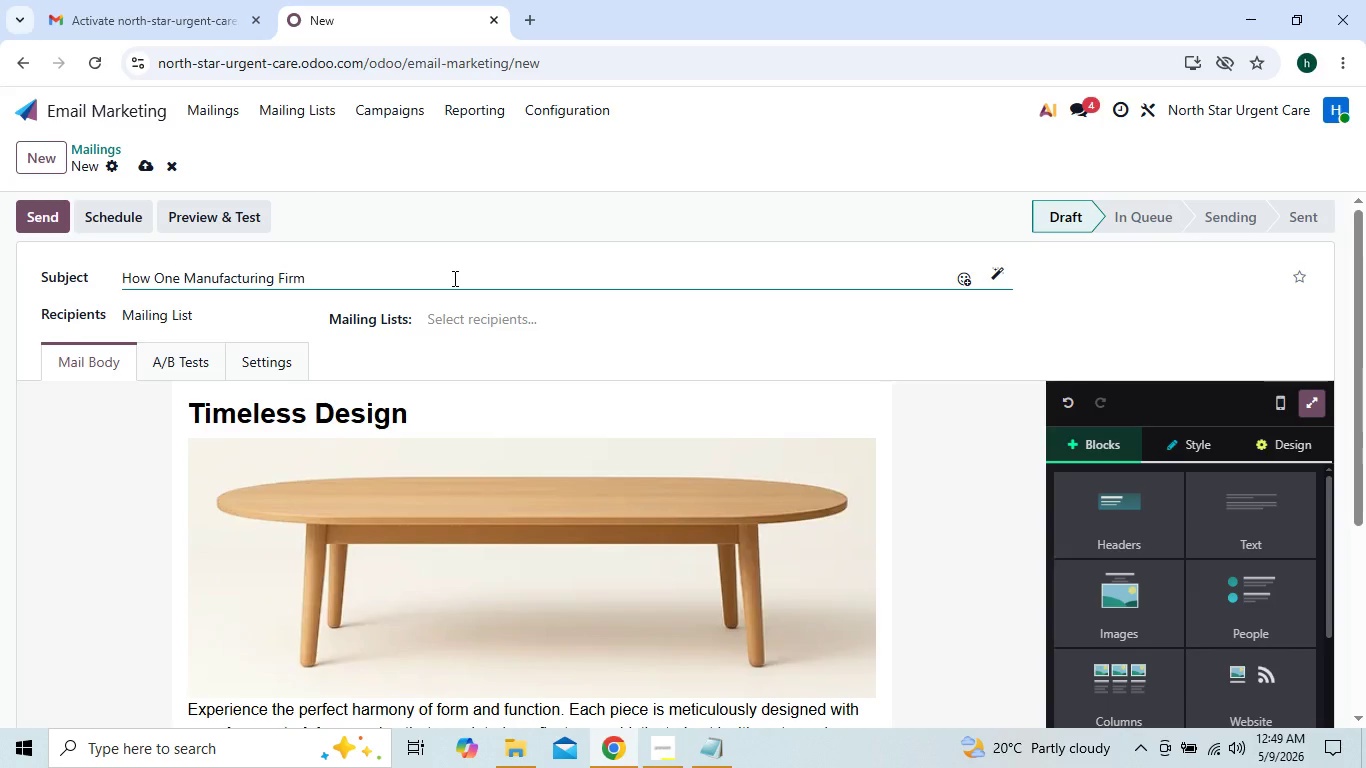 
key(Control+Y)
 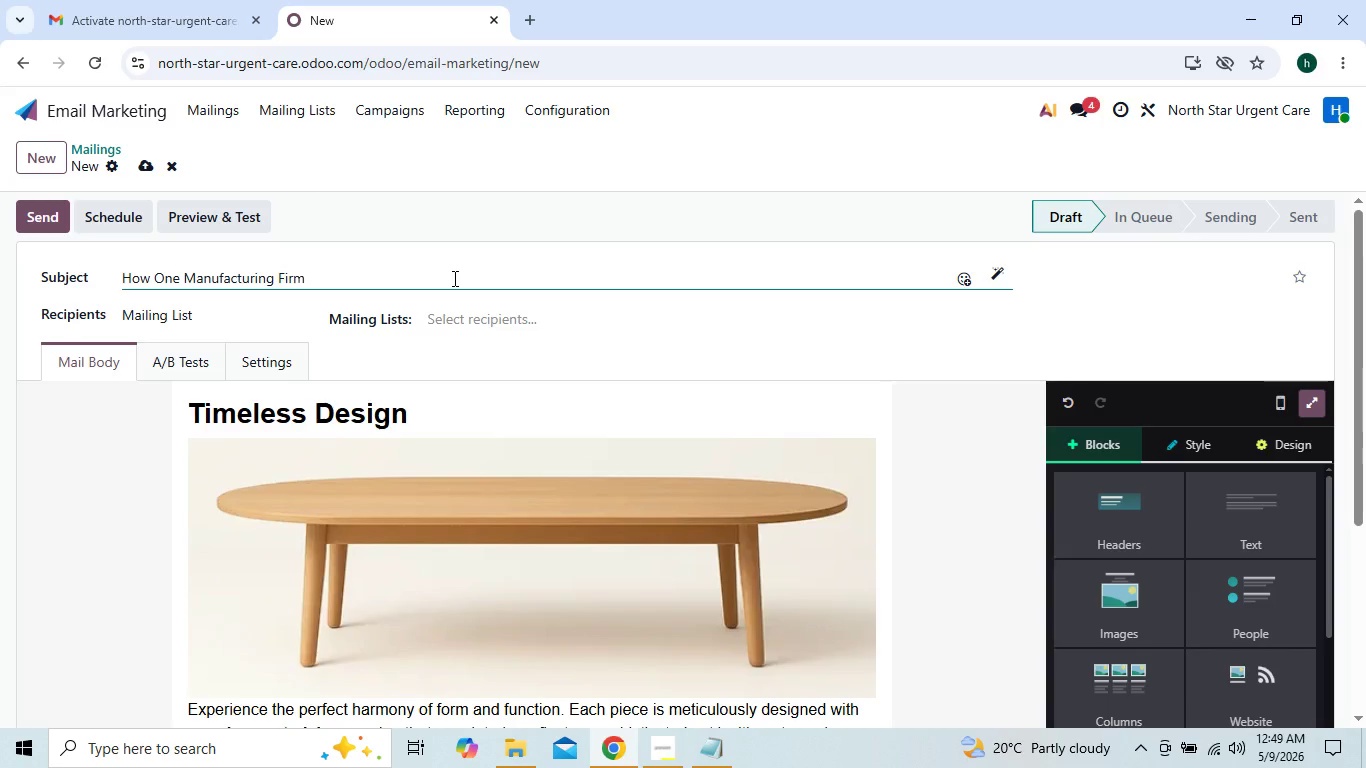 
key(Control+Backspace)
 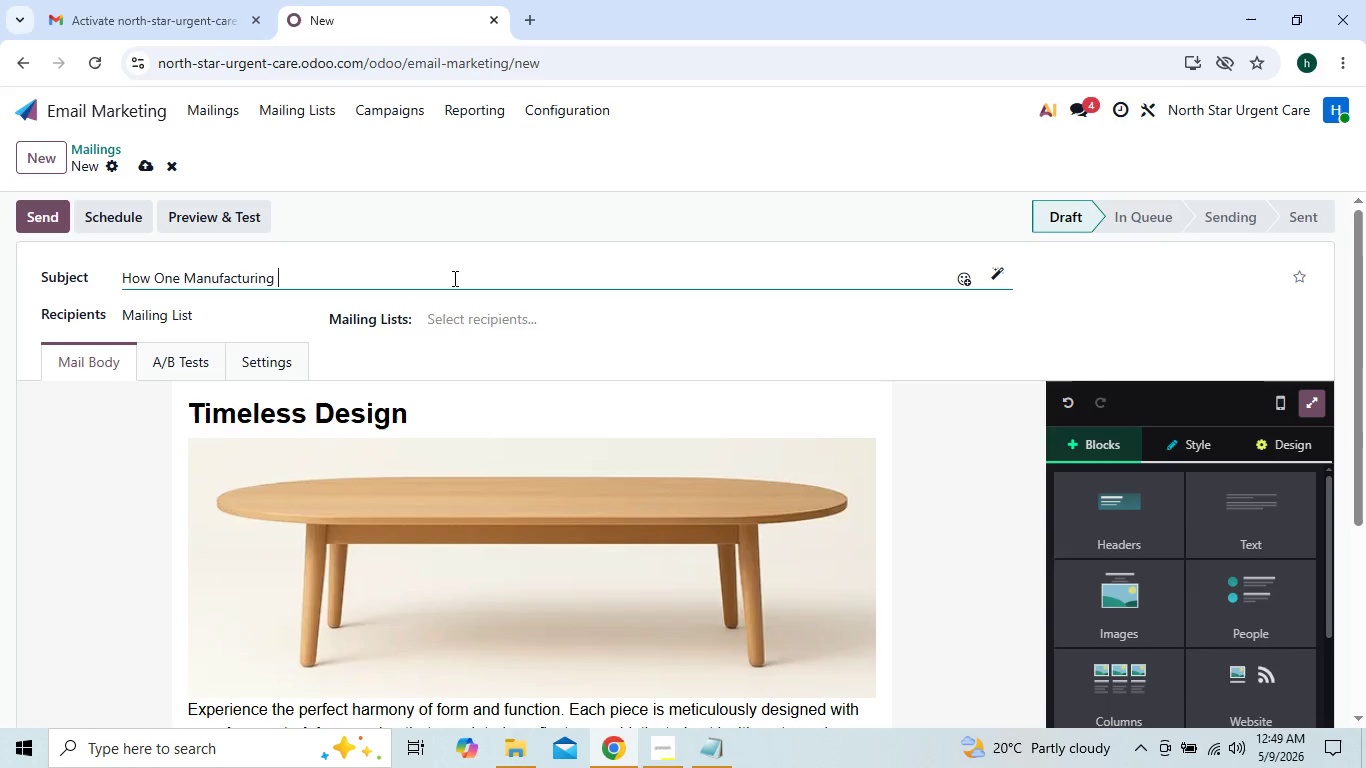 
key(Control+R)
 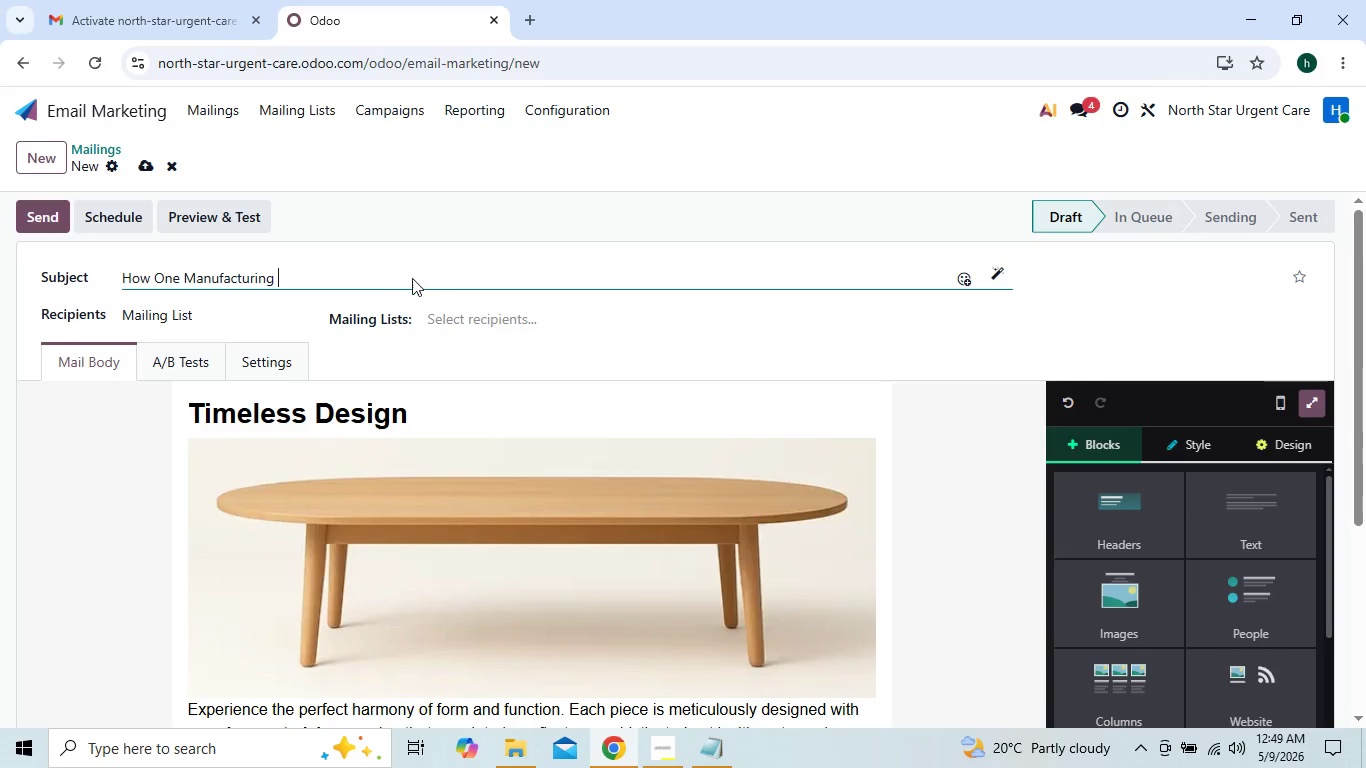 
left_click([373, 270])
 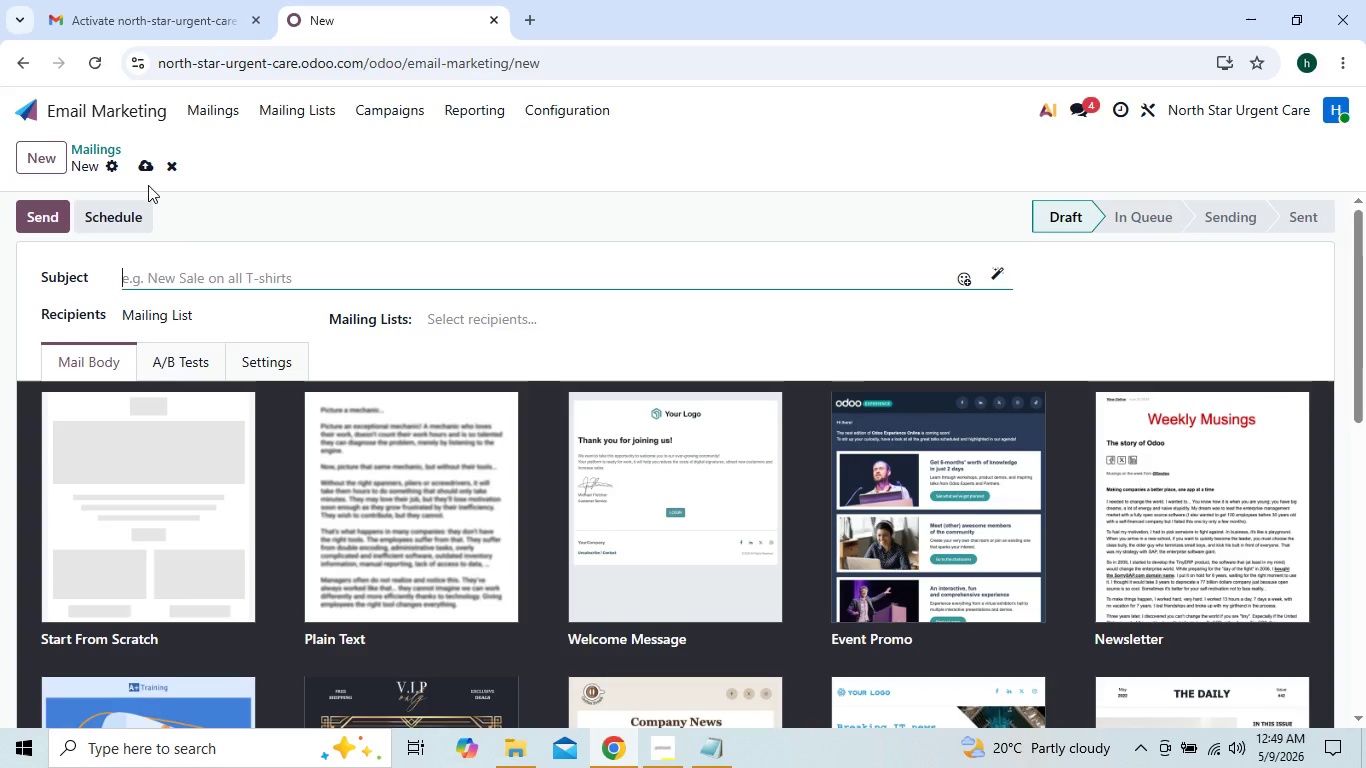 
left_click([215, 122])
 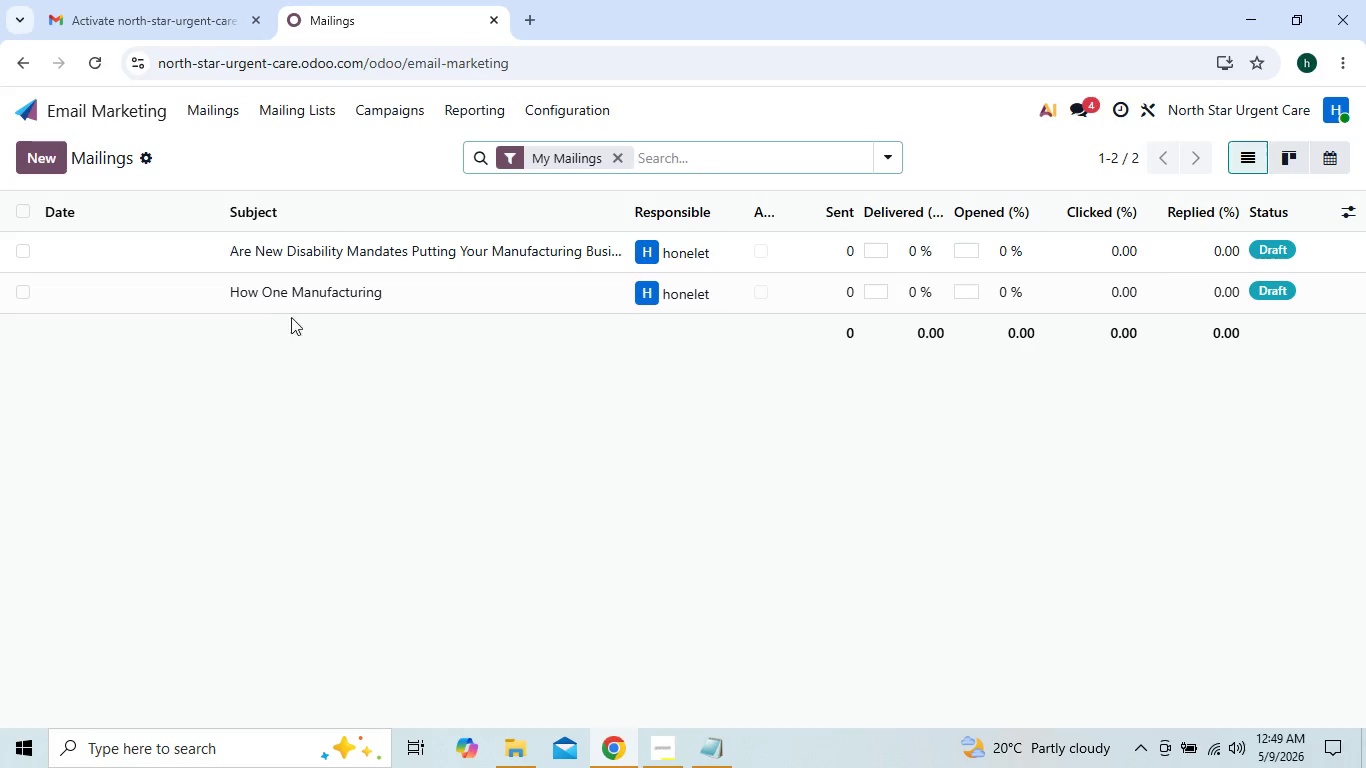 
left_click([296, 308])
 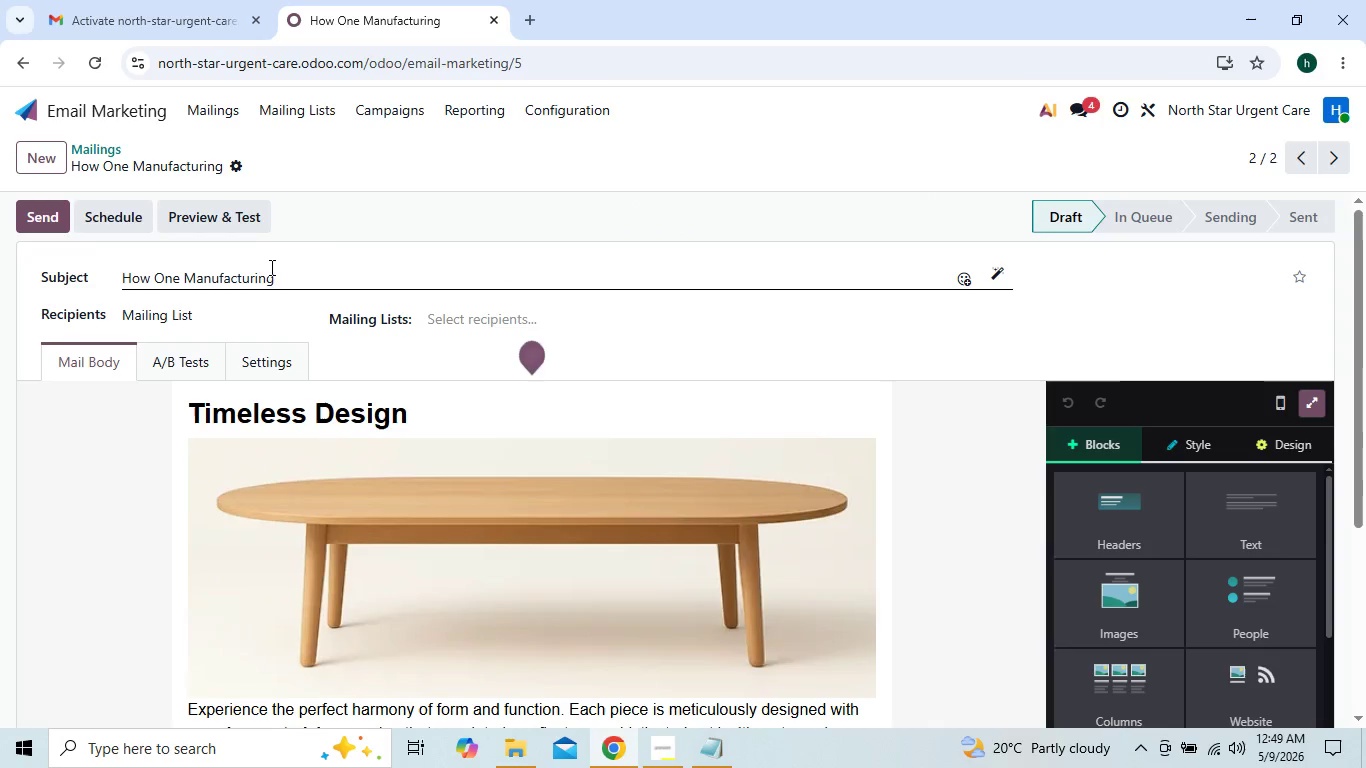 
left_click([284, 272])
 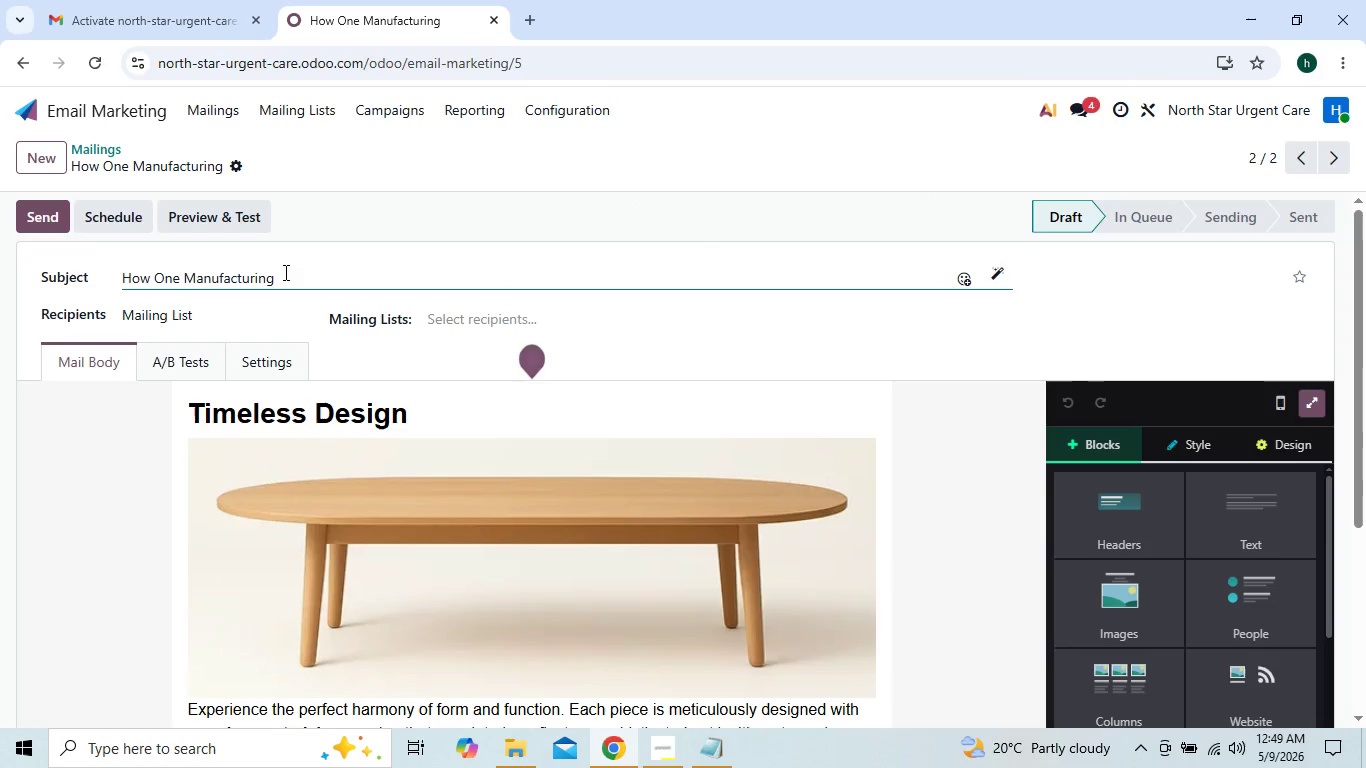 
type( FIrm Reduced )
 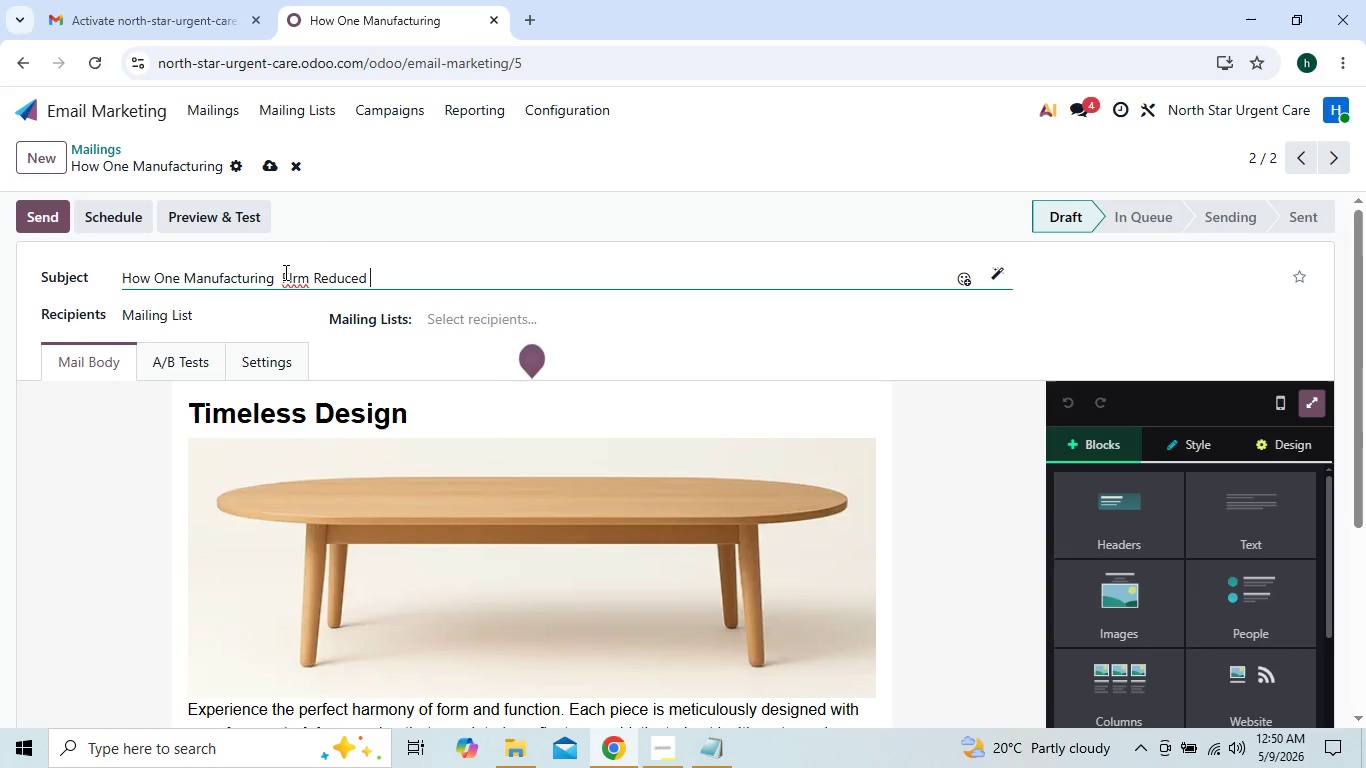 
 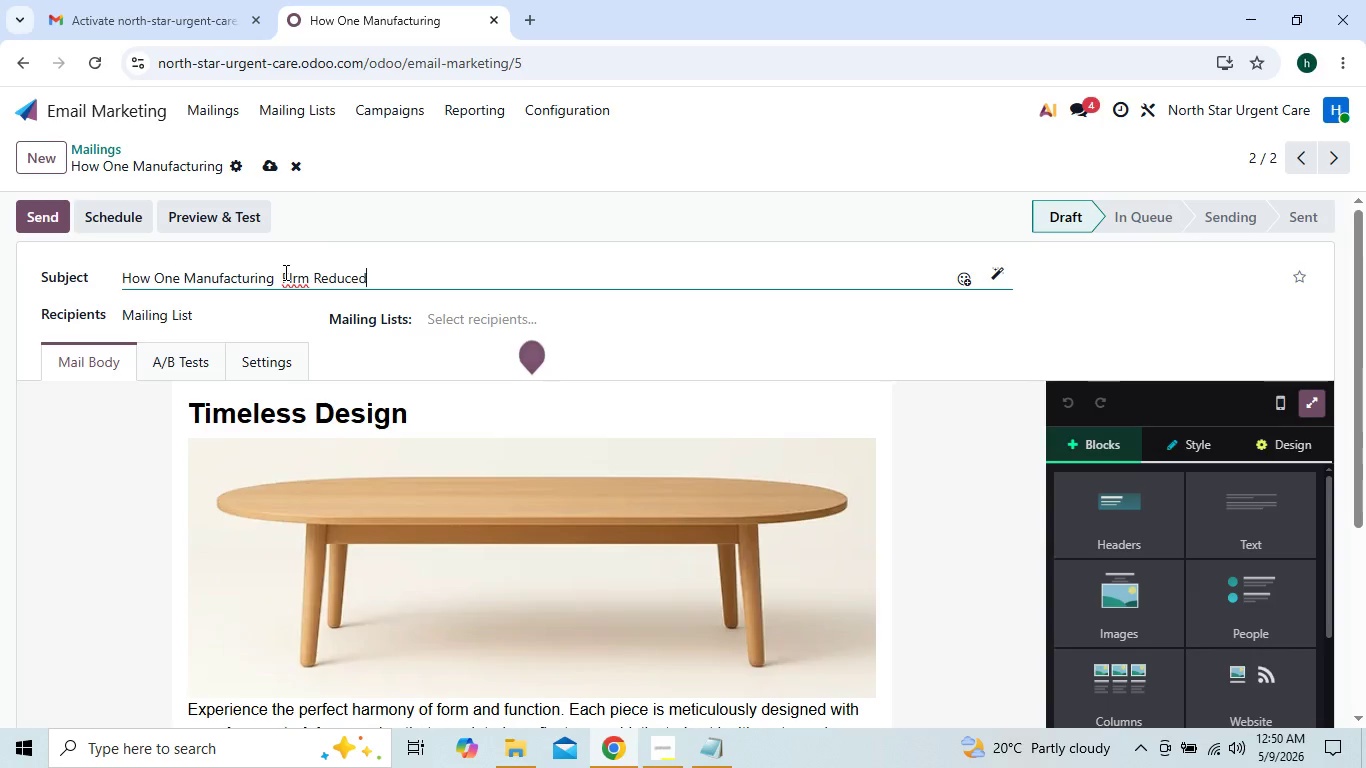 
hold_key(key=ShiftLeft, duration=1.5)
 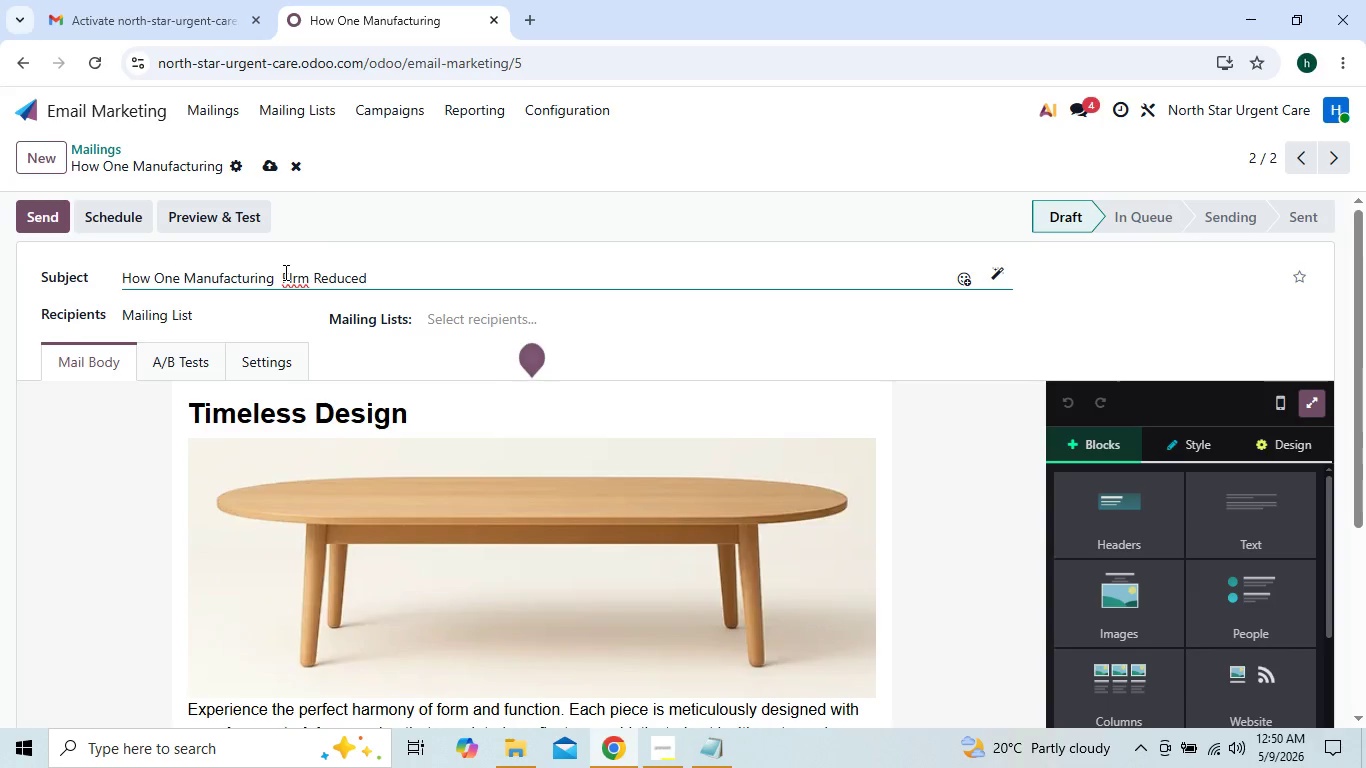 
type(Benefits Costs by 18%)
 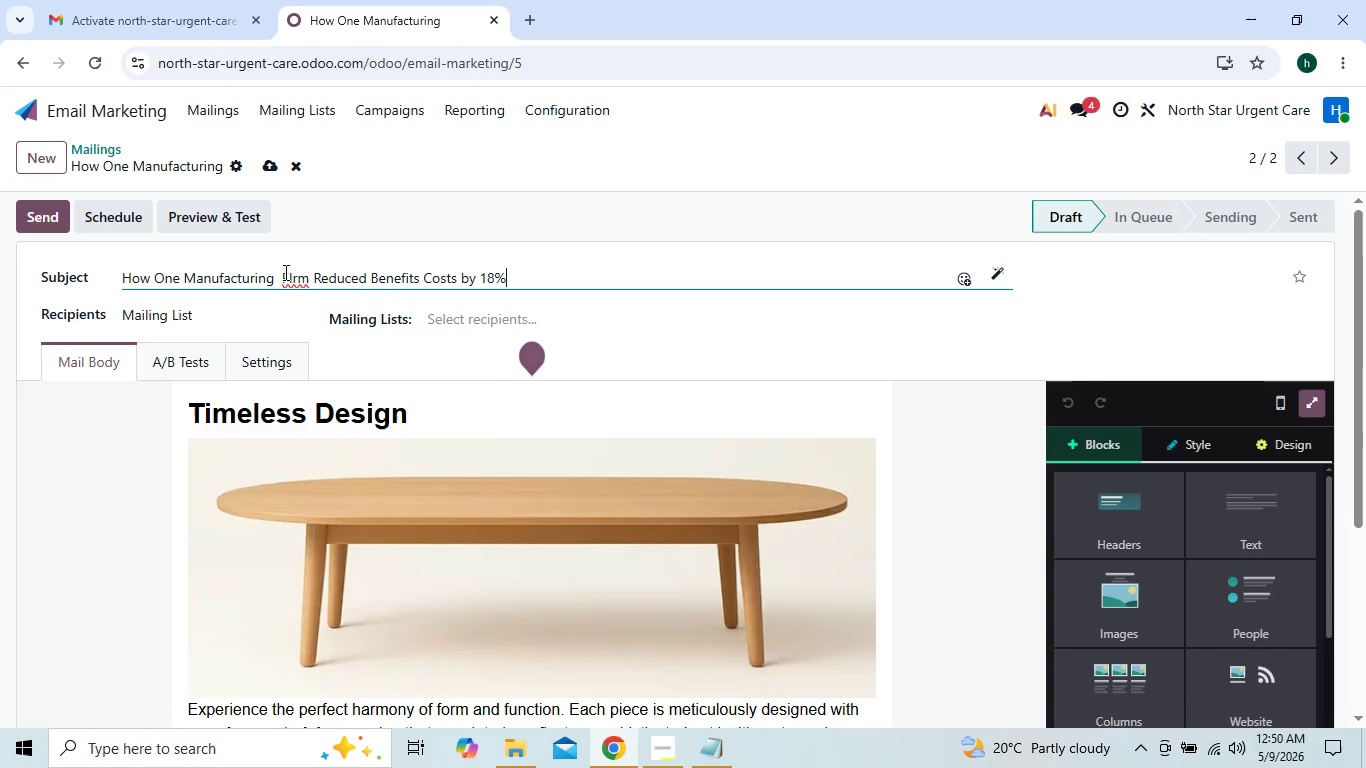 
left_click([281, 275])
 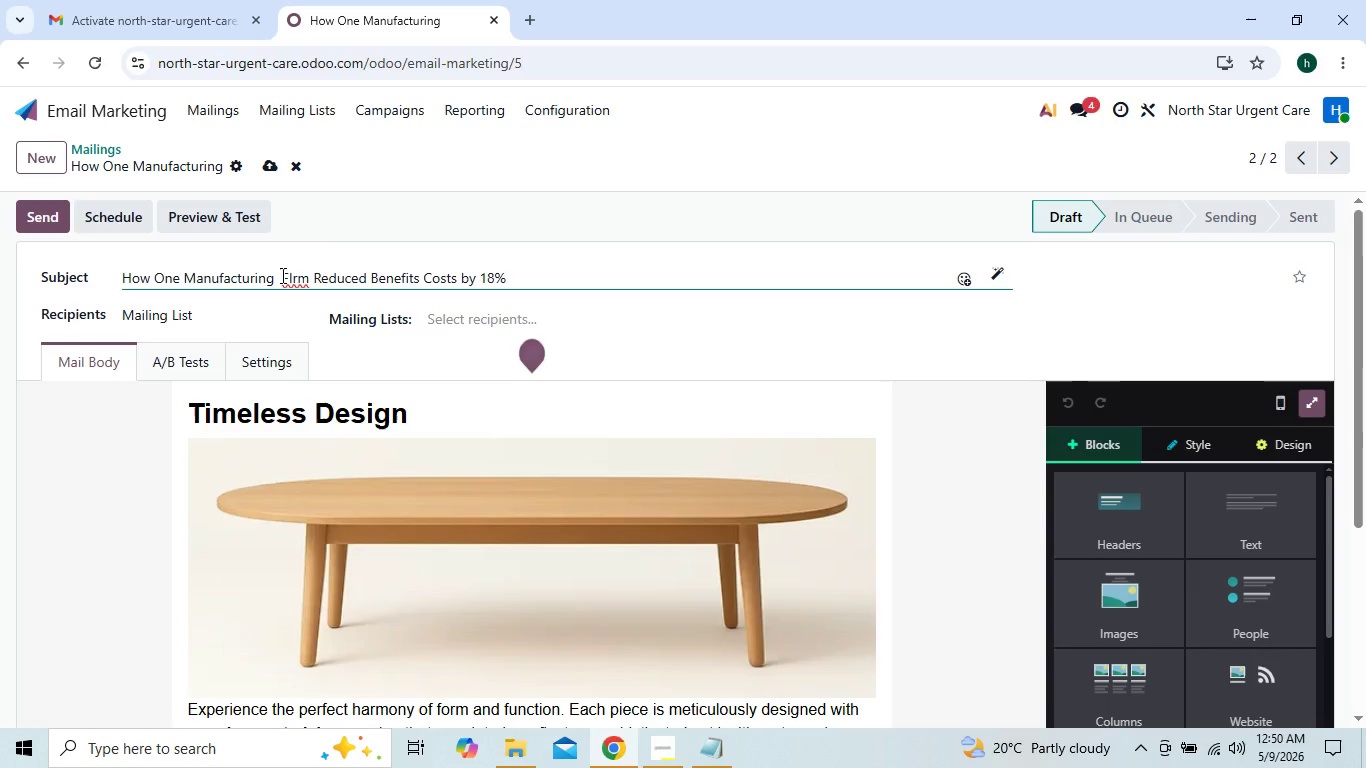 
key(Backspace)
 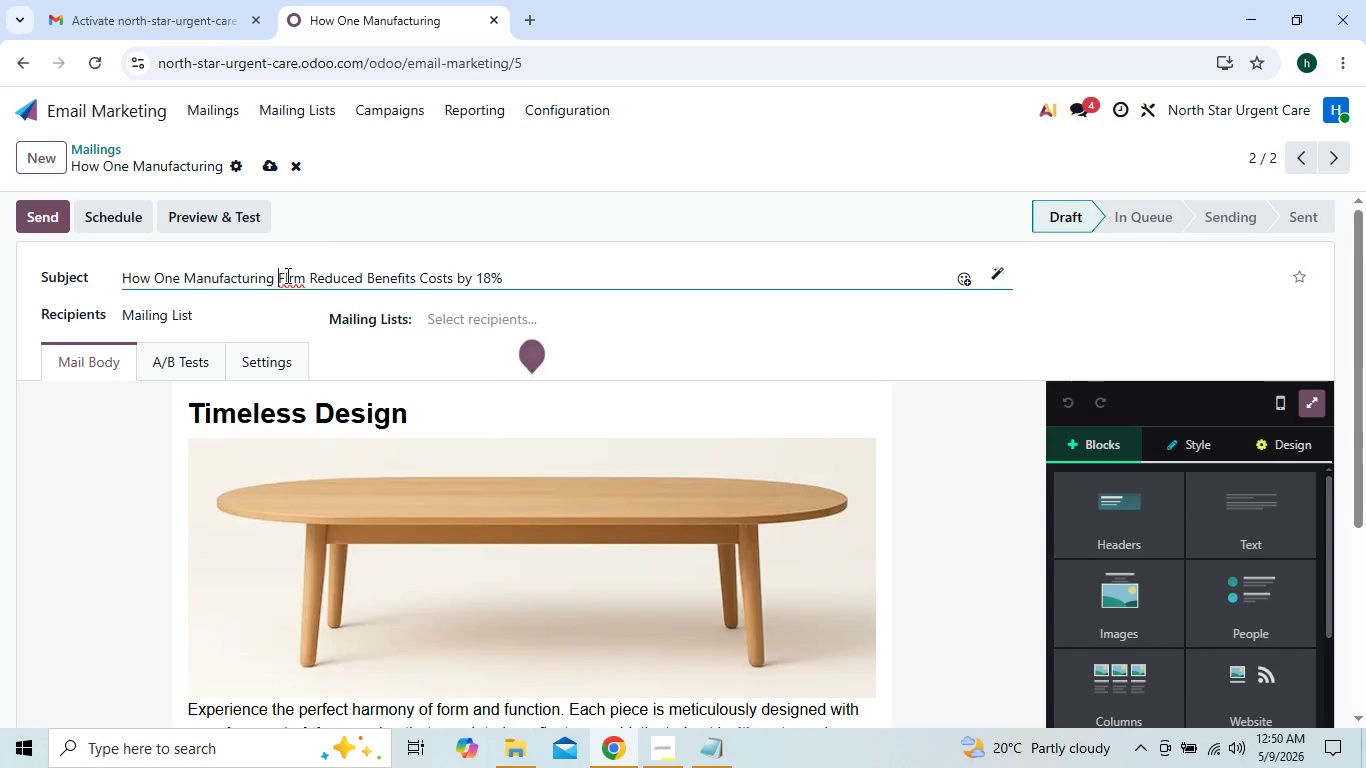 
left_click([288, 275])
 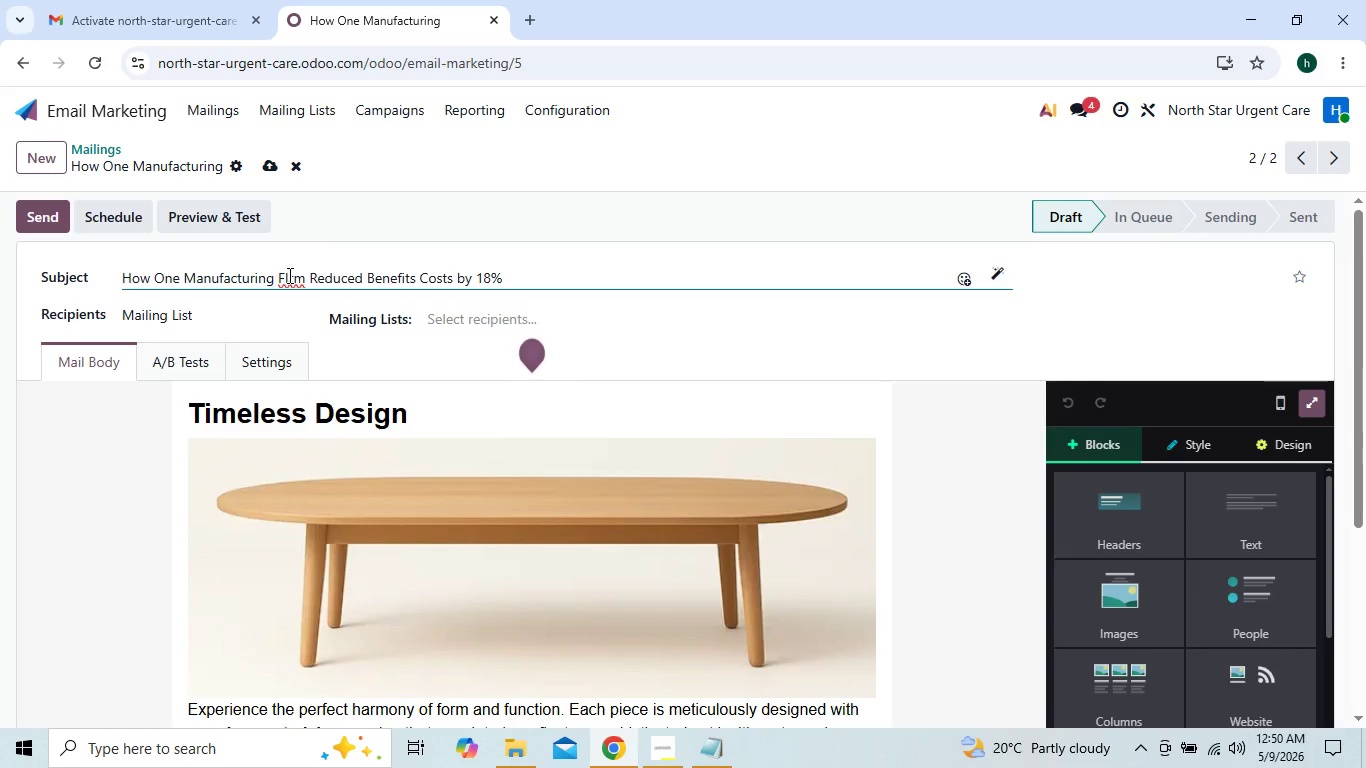 
key(Backspace)
 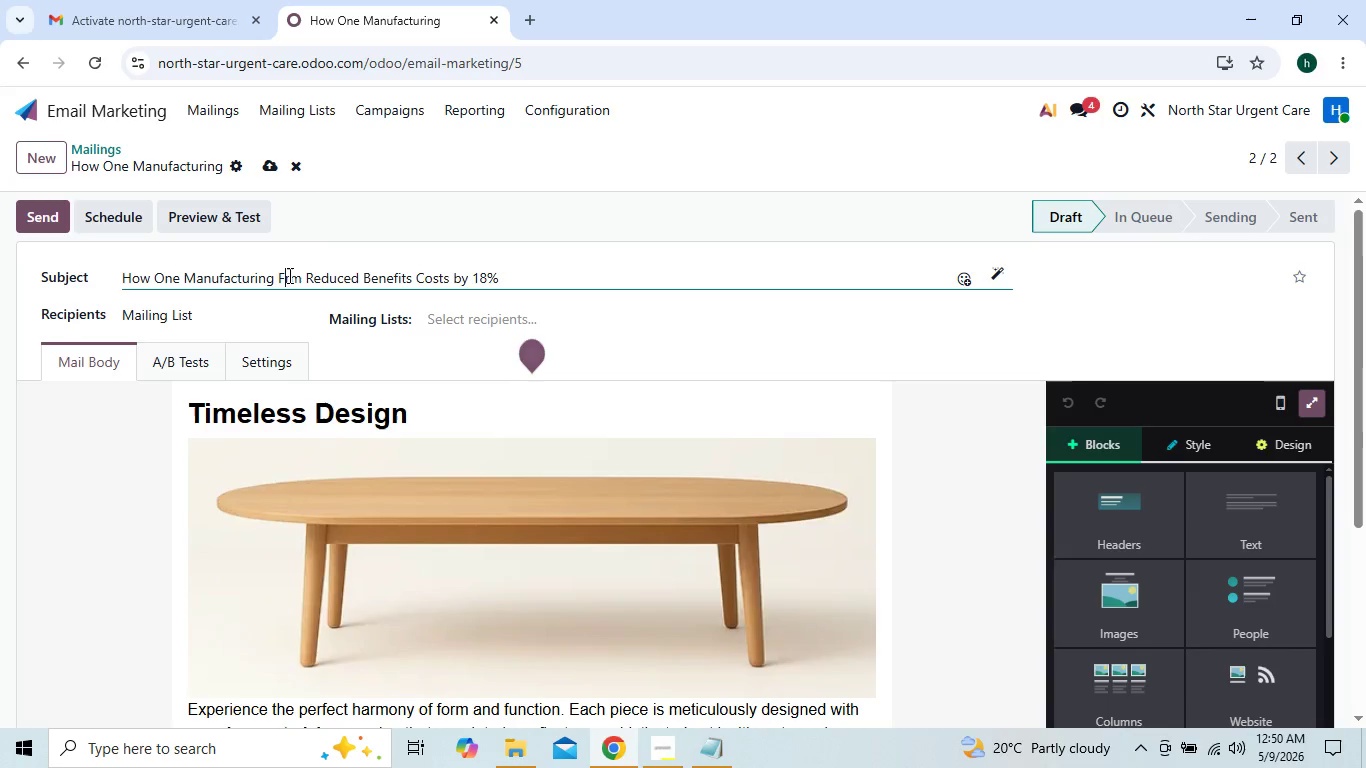 
key(I)
 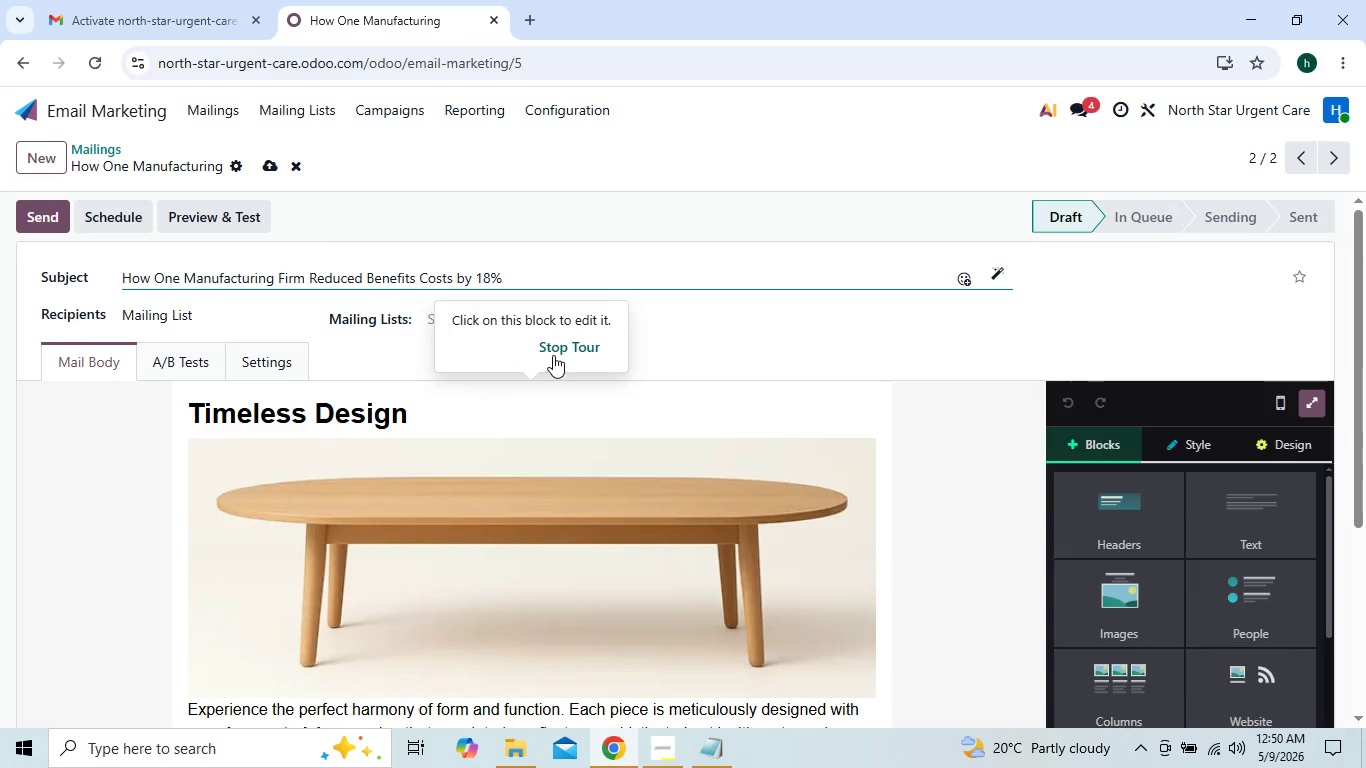 
wait(6.8)
 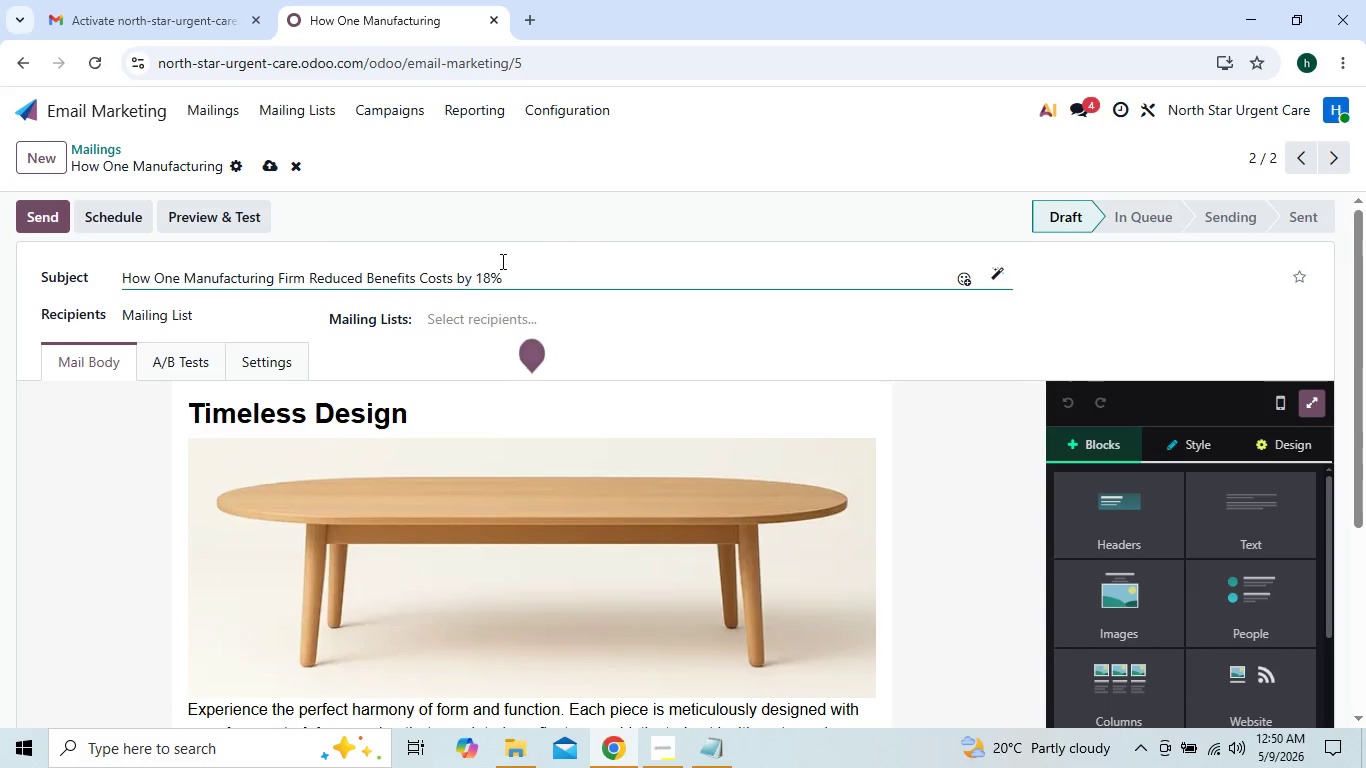 
left_click([554, 322])
 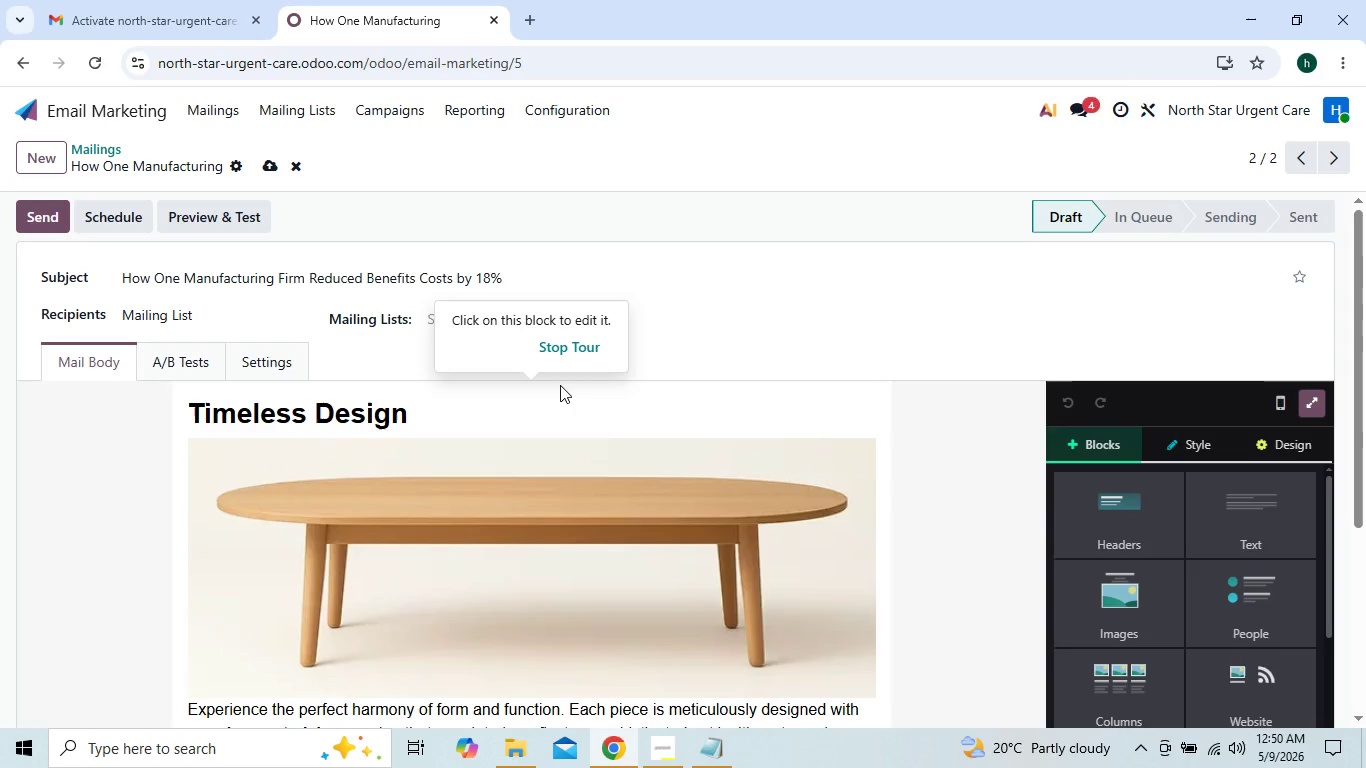 
left_click([566, 345])
 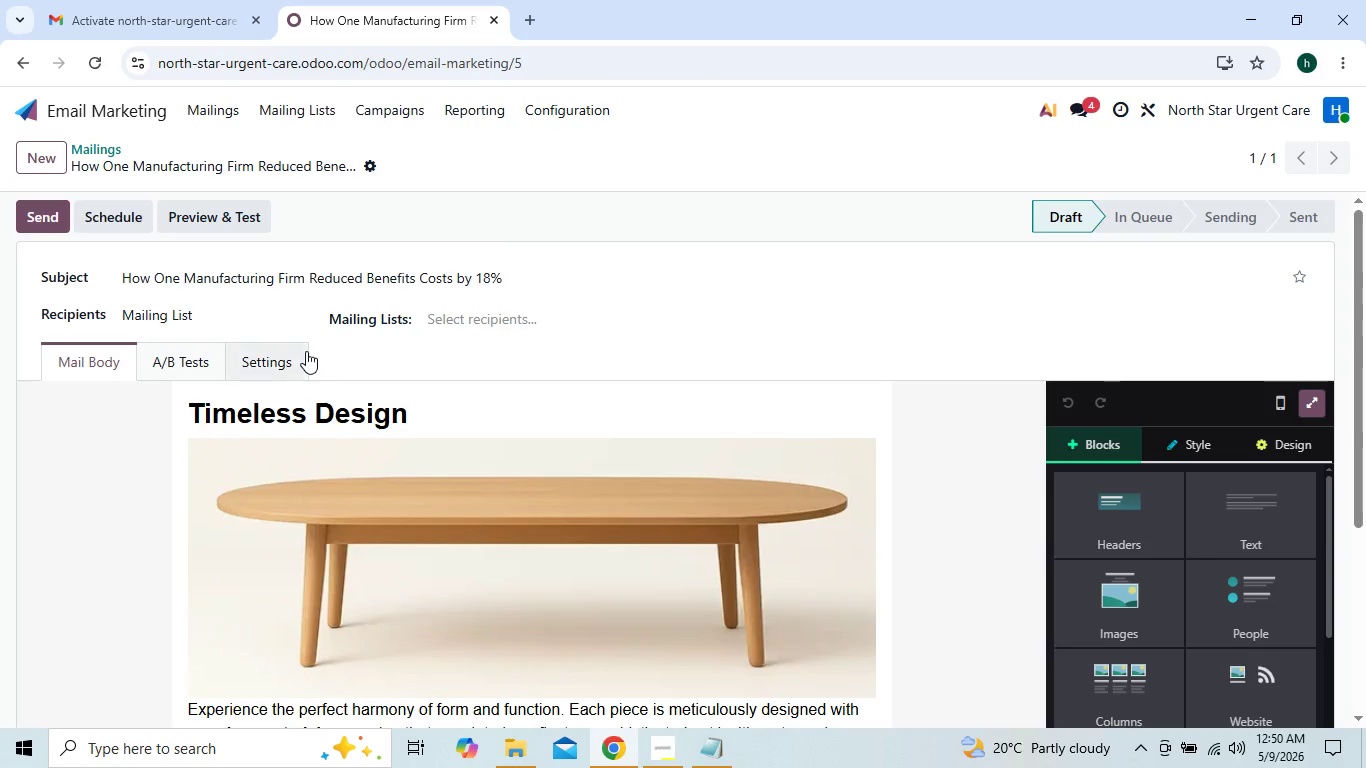 
wait(7.75)
 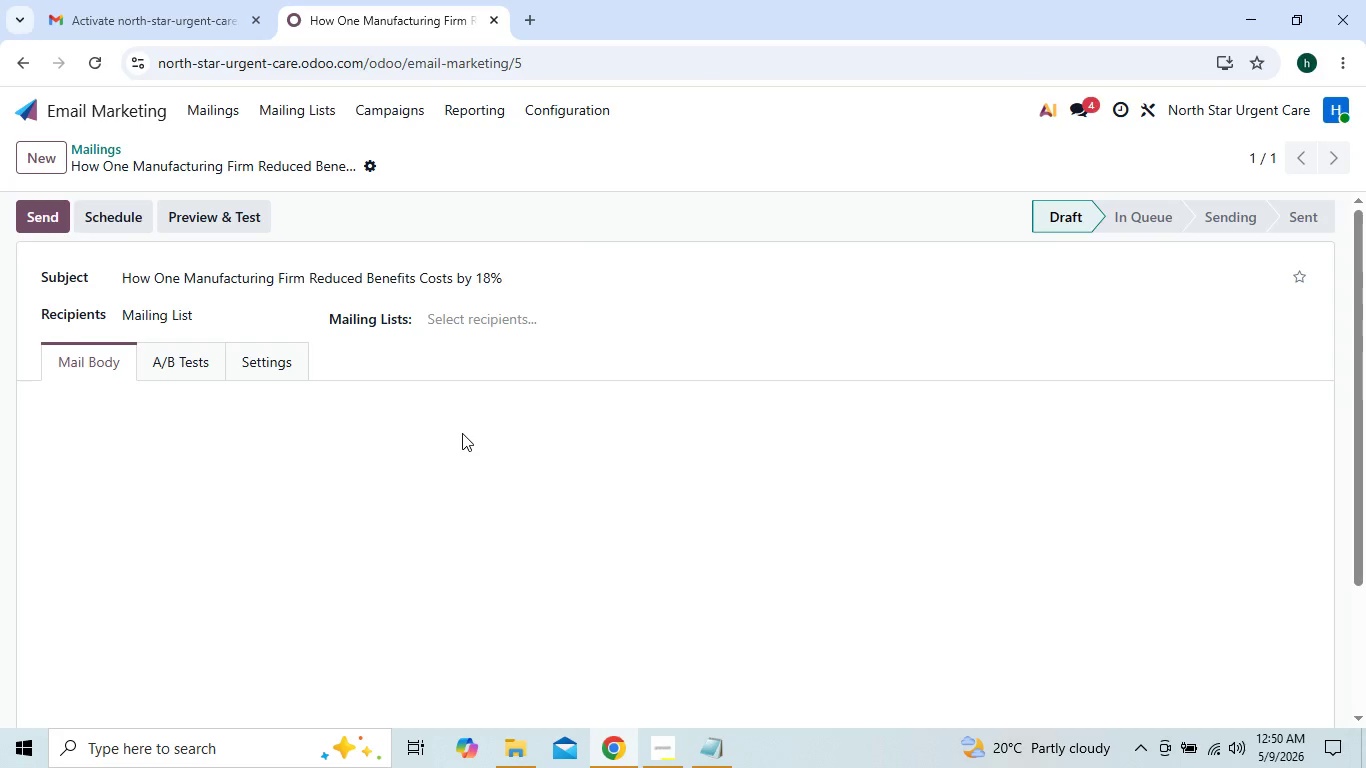 
left_click([487, 316])
 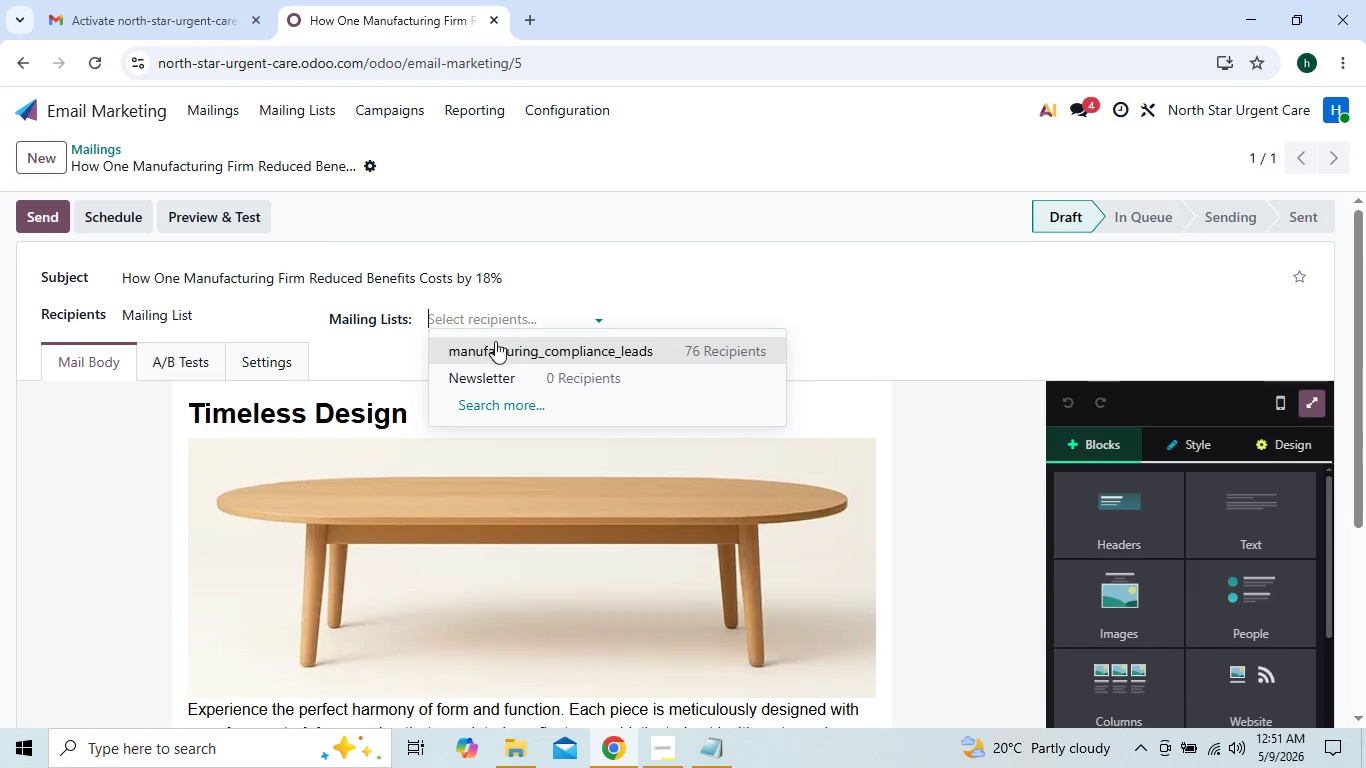 
left_click([497, 346])
 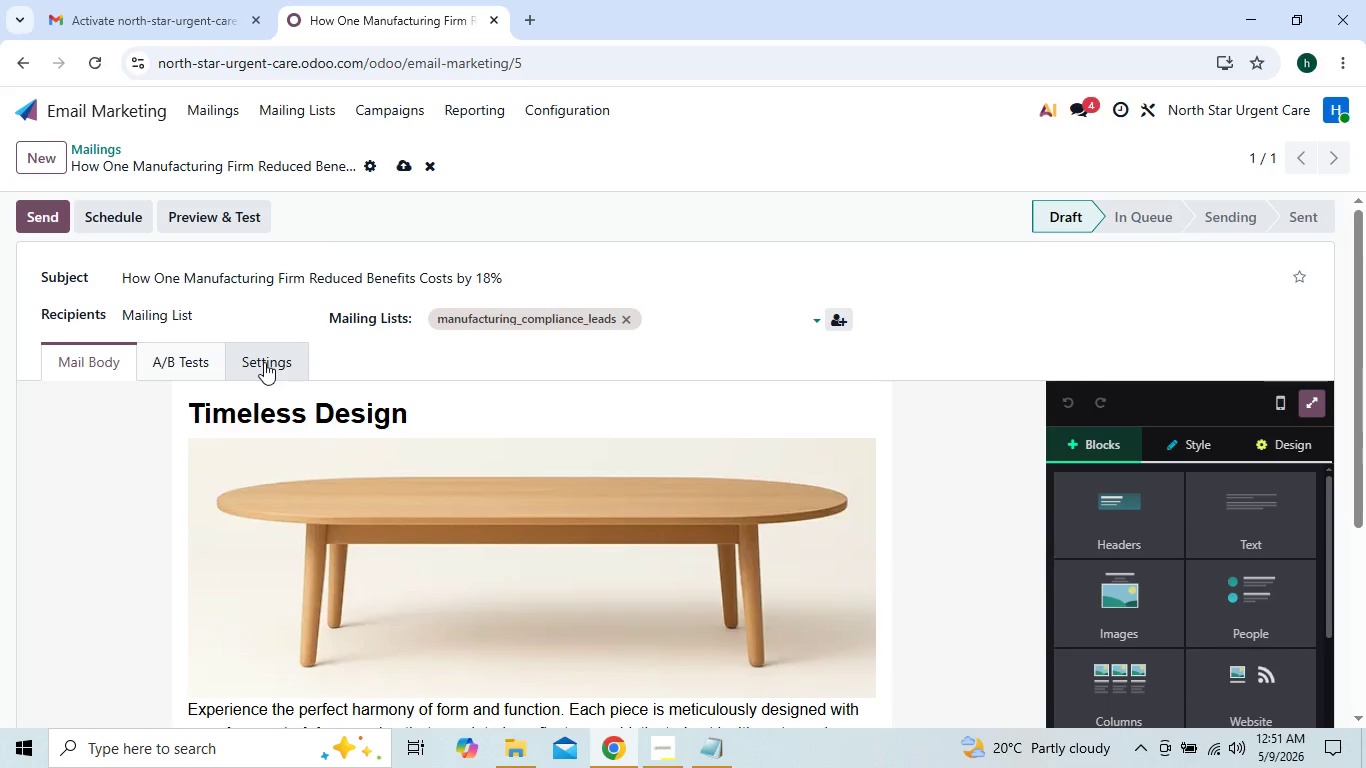 
left_click([264, 362])
 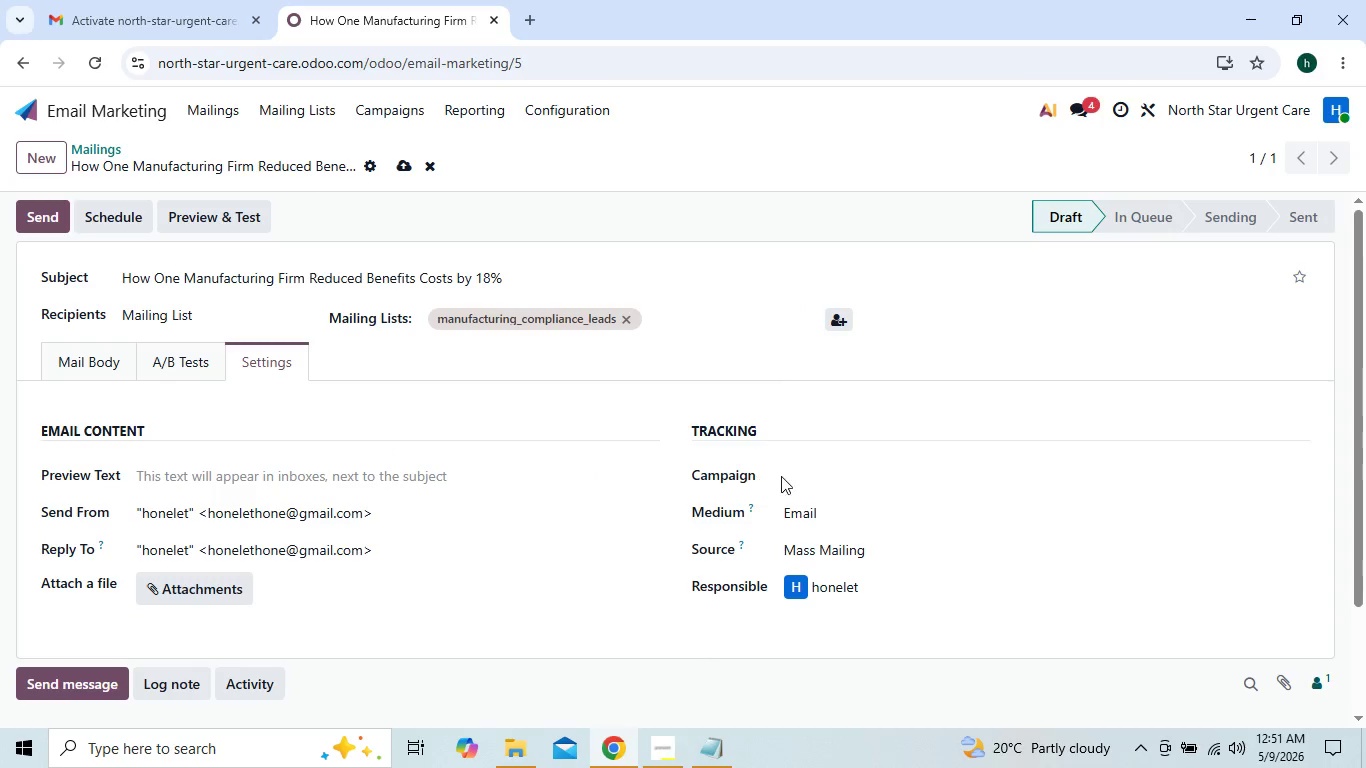 
left_click([798, 476])
 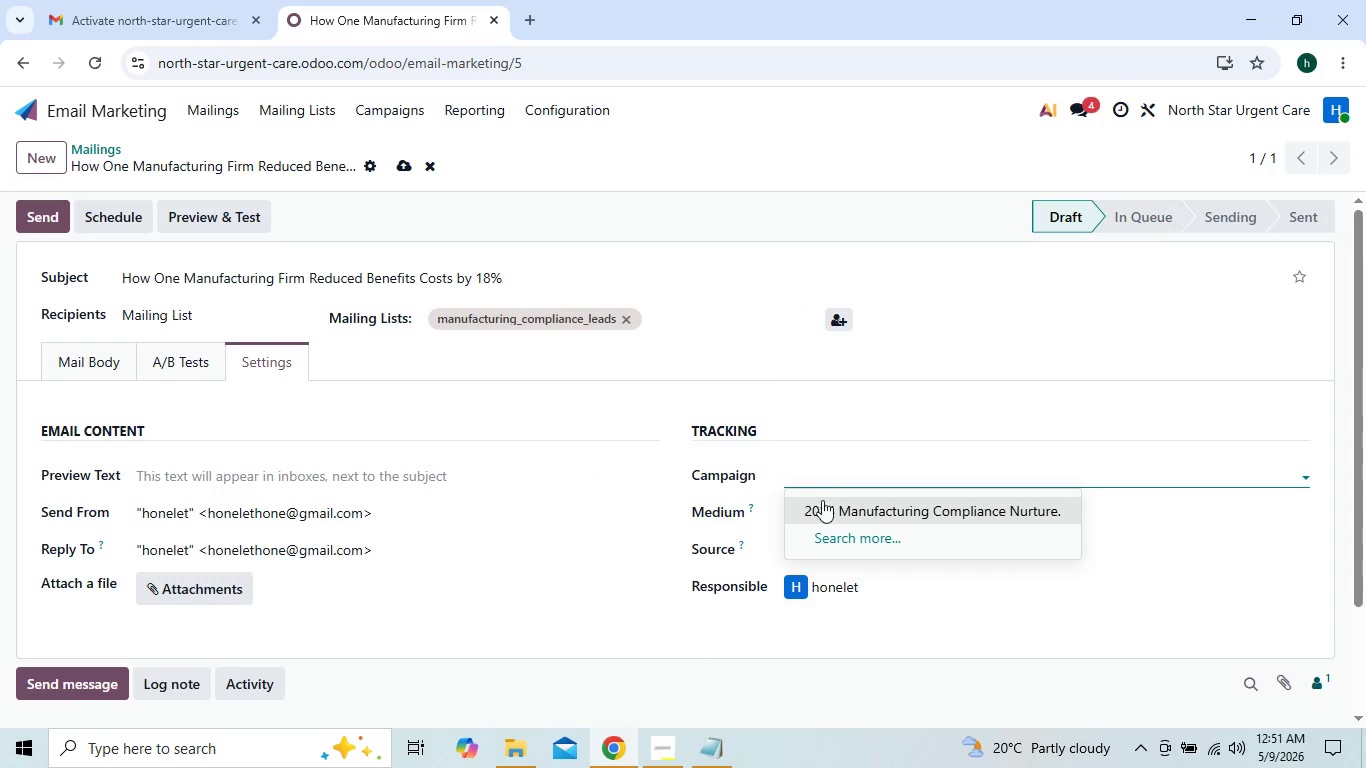 
left_click([823, 502])
 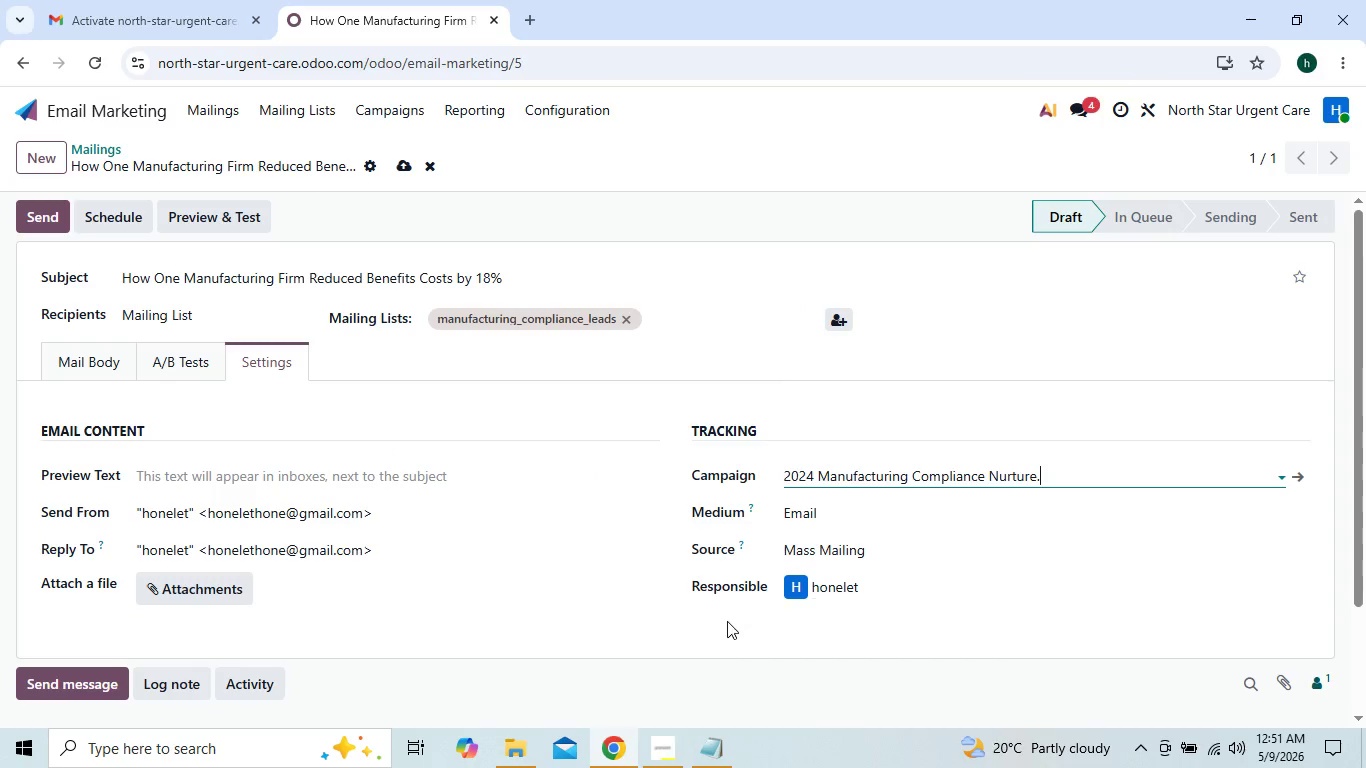 
left_click([720, 641])
 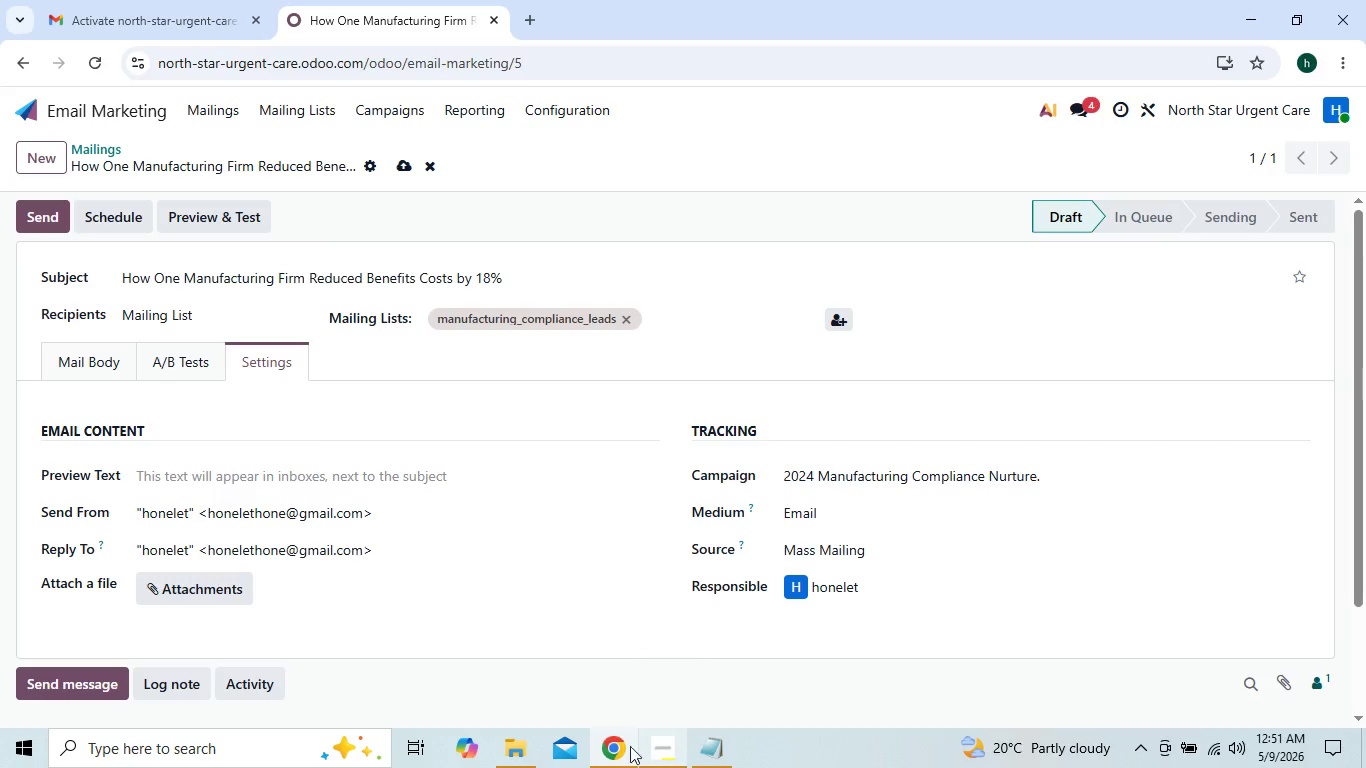 
left_click([664, 750])